 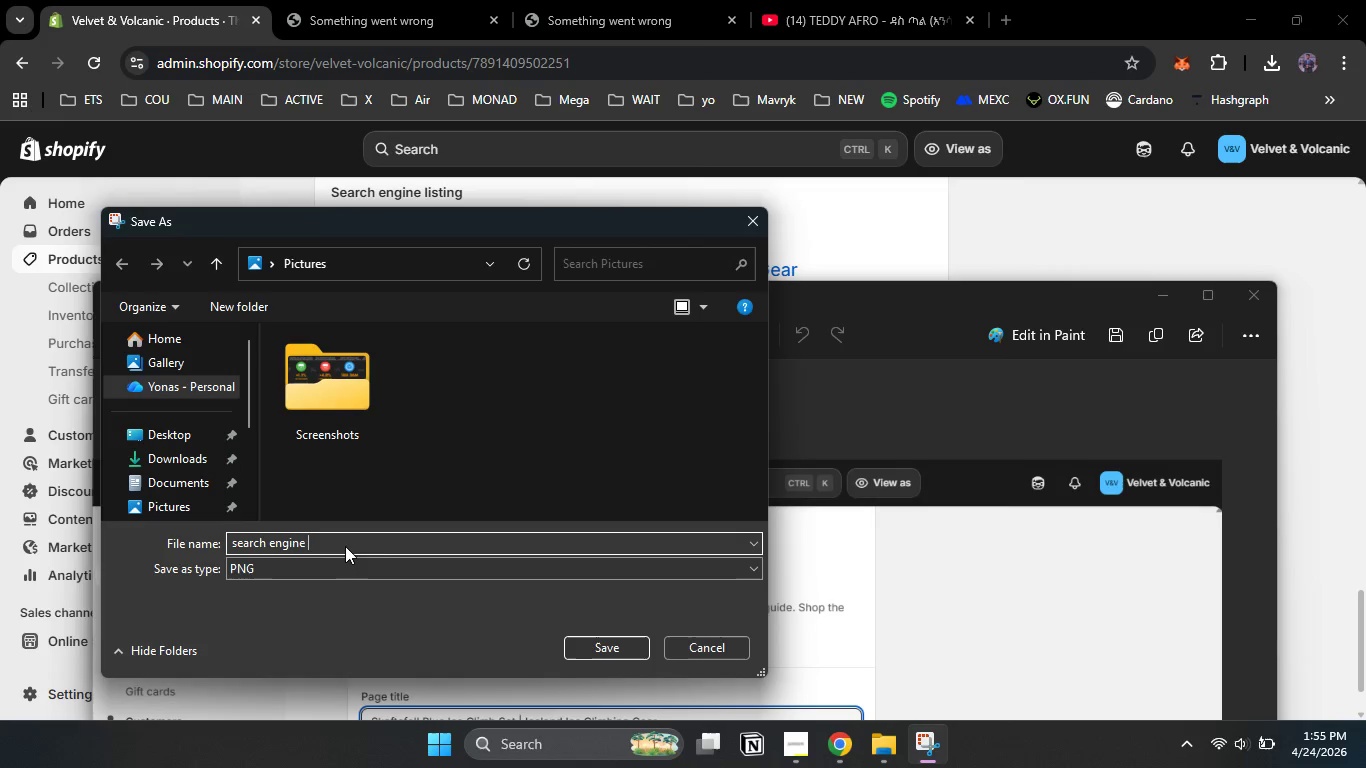 
type( listing product 1)
 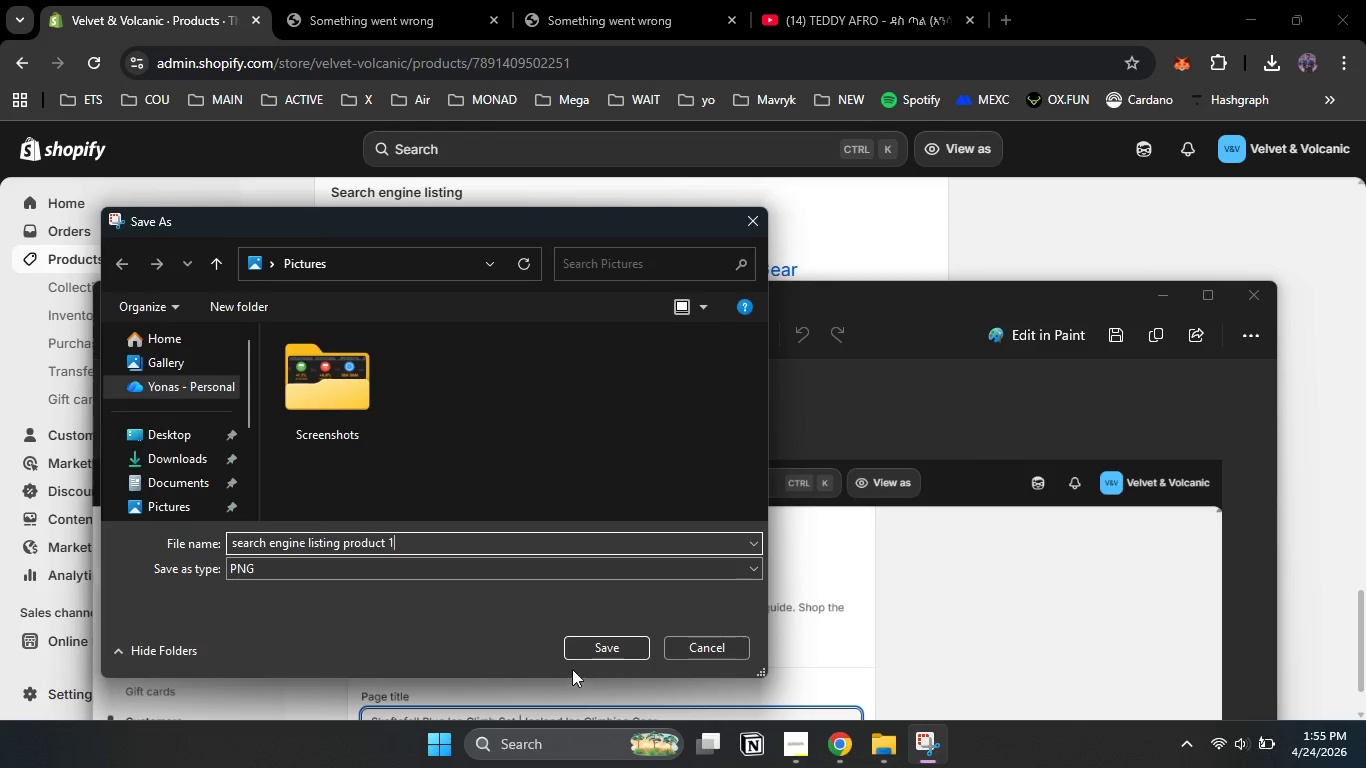 
left_click([587, 661])
 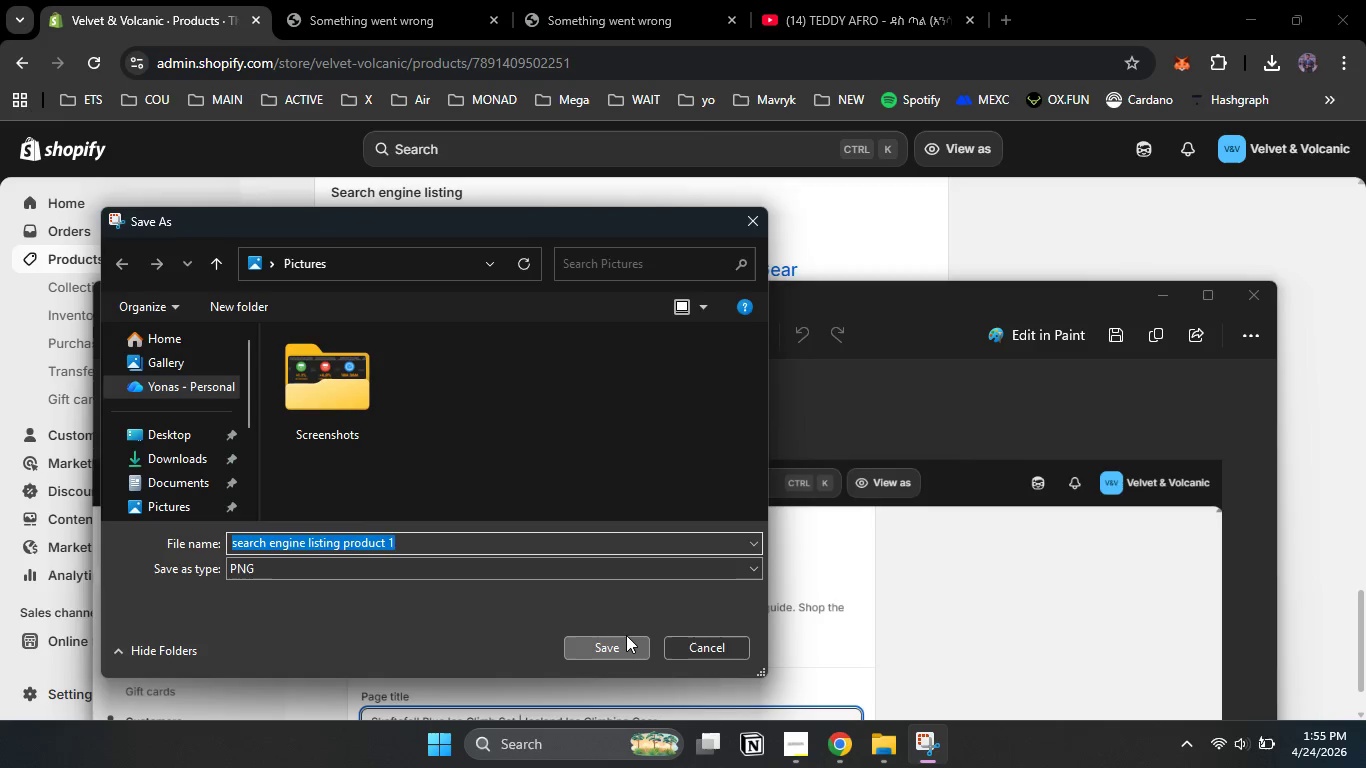 
left_click([626, 635])
 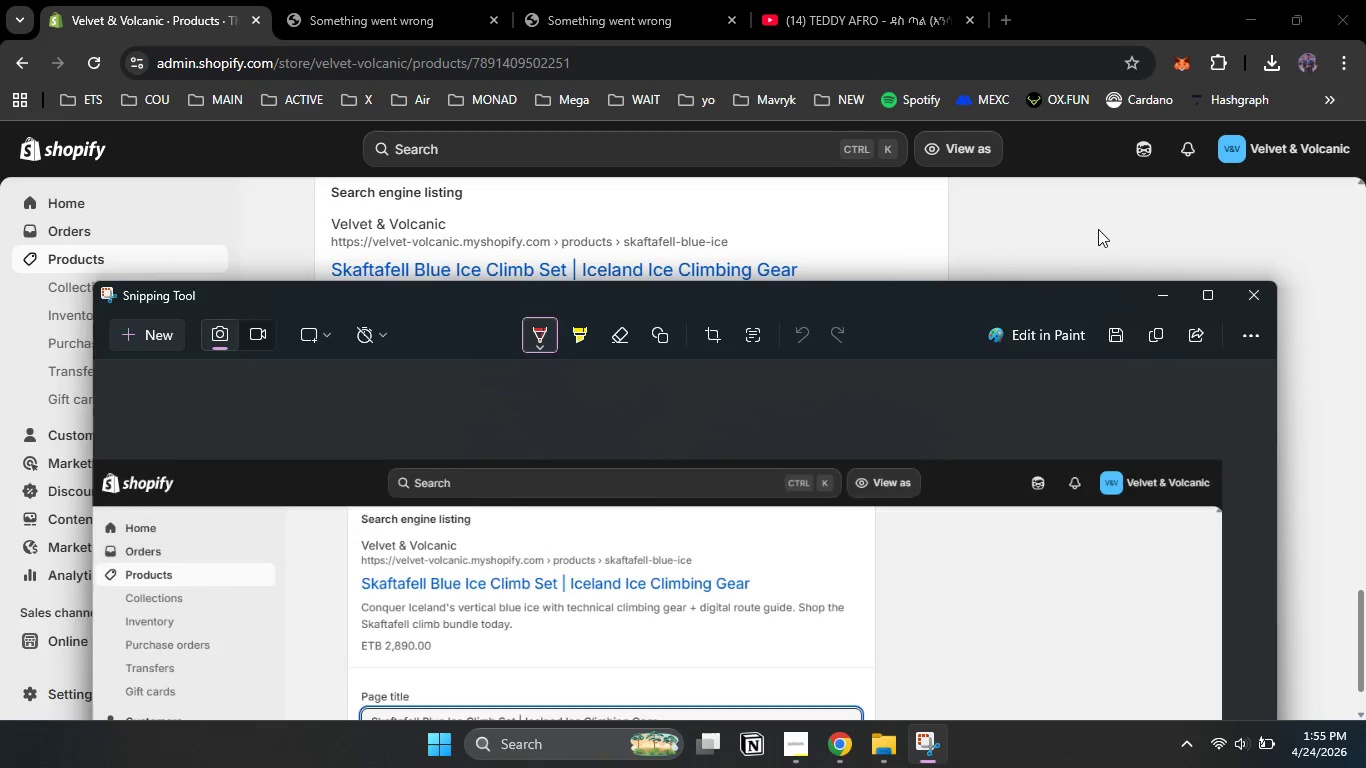 
left_click([1098, 229])